 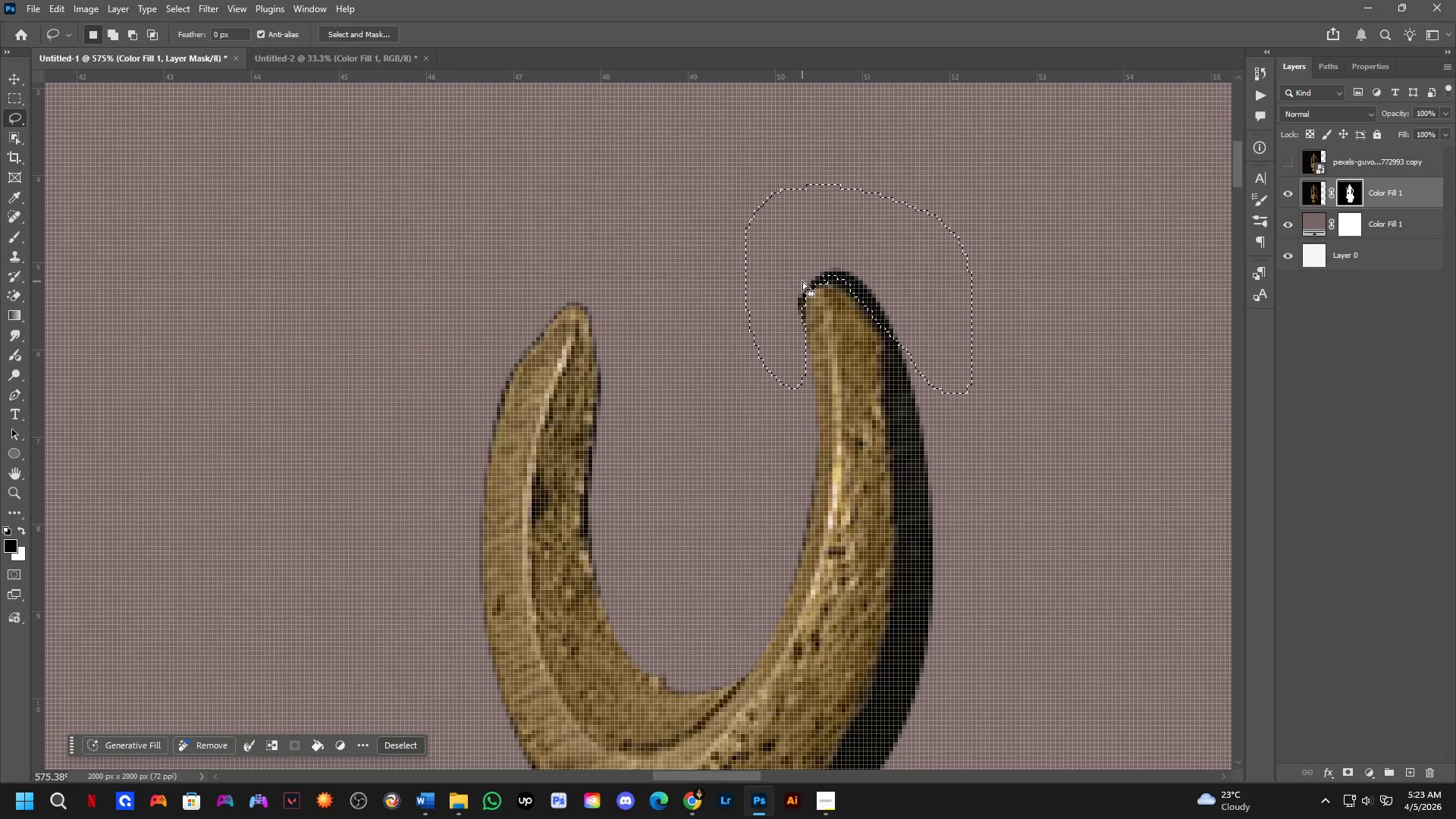 
hold_key(key=AltLeft, duration=0.62)
left_click_drag(start_coordinate=[808, 280], to_coordinate=[778, 253])
 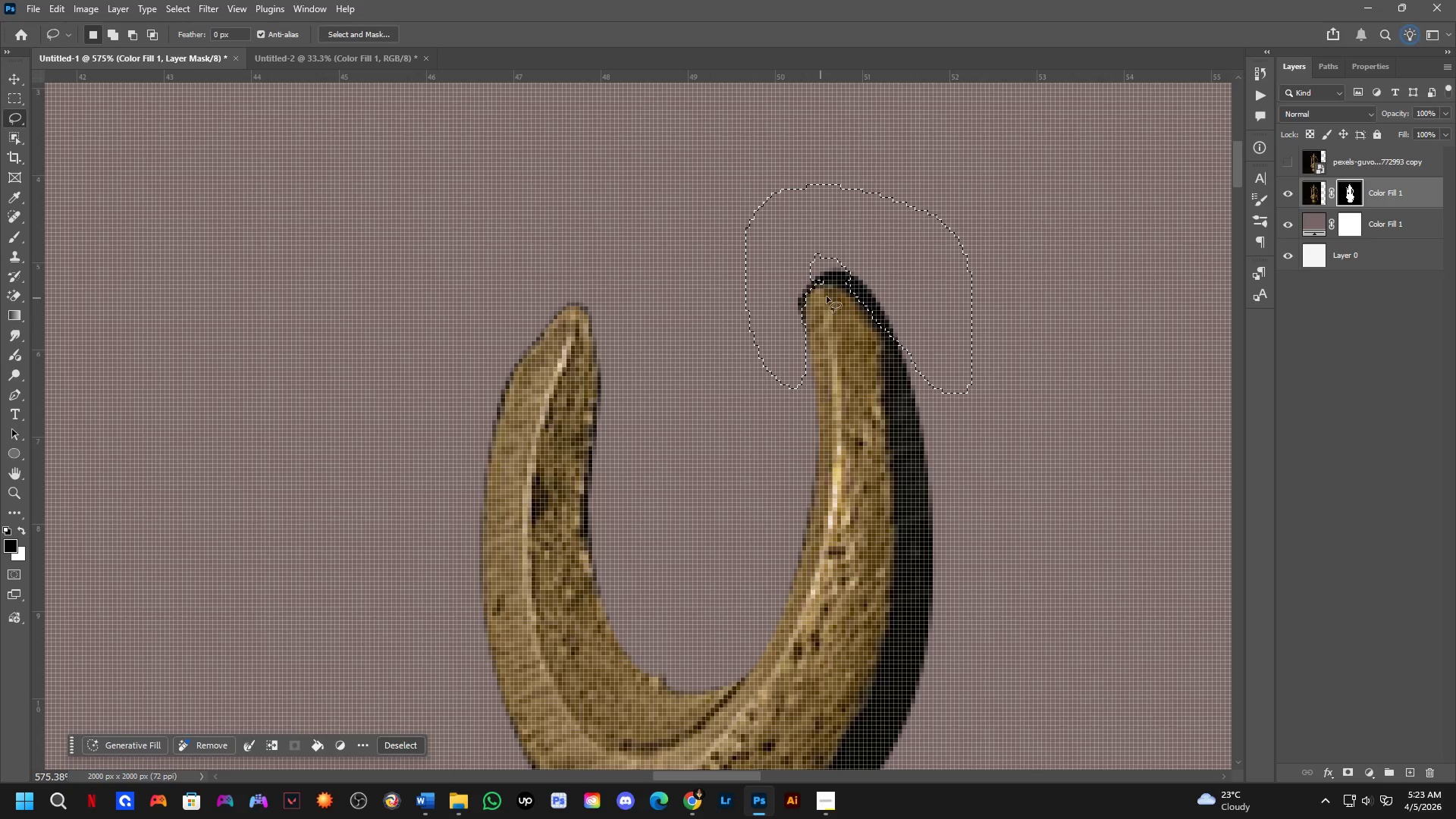 
scroll: coordinate [807, 286], scroll_direction: up, amount: 3.0
 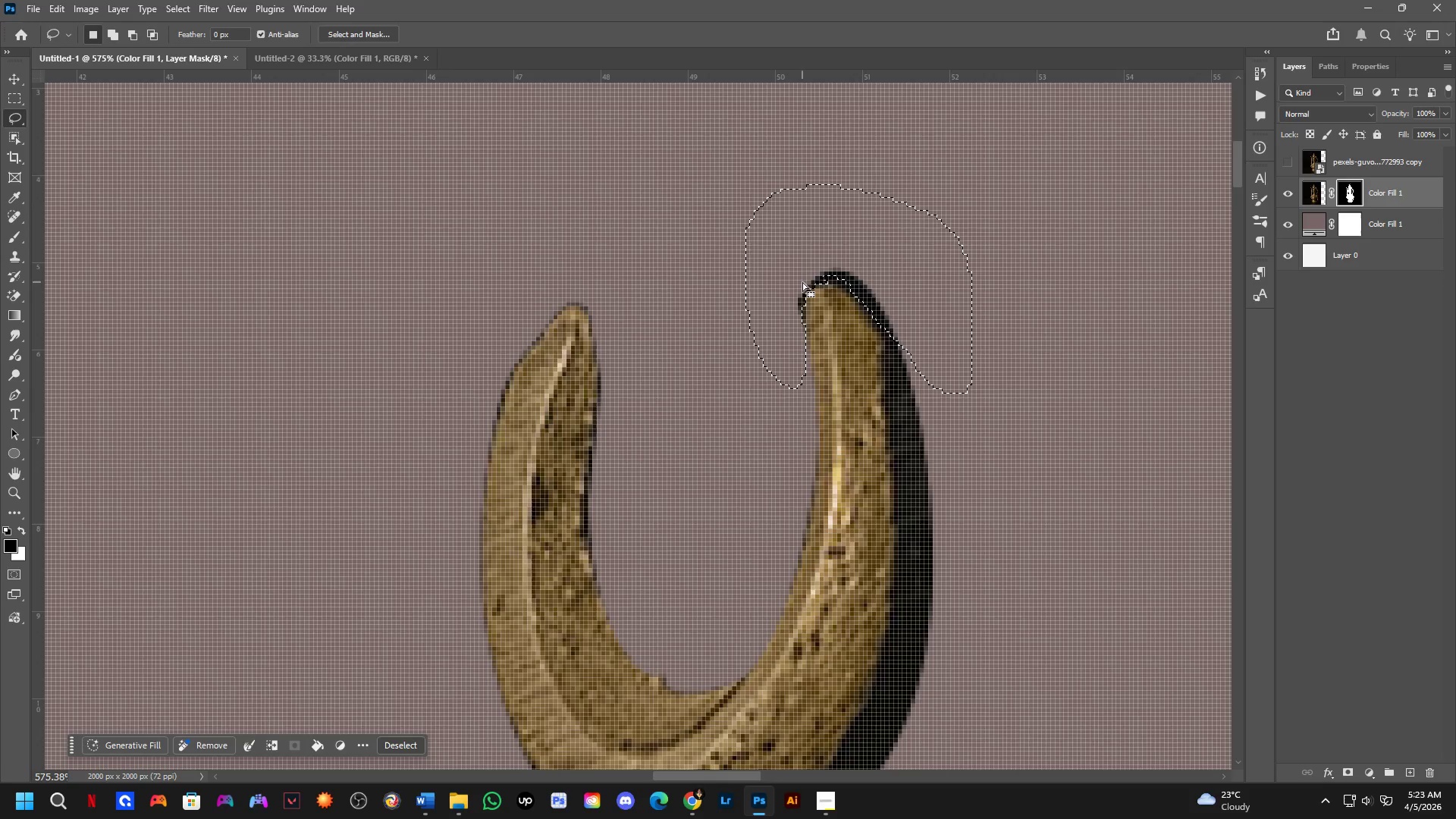 
key(Control+ControlLeft)
 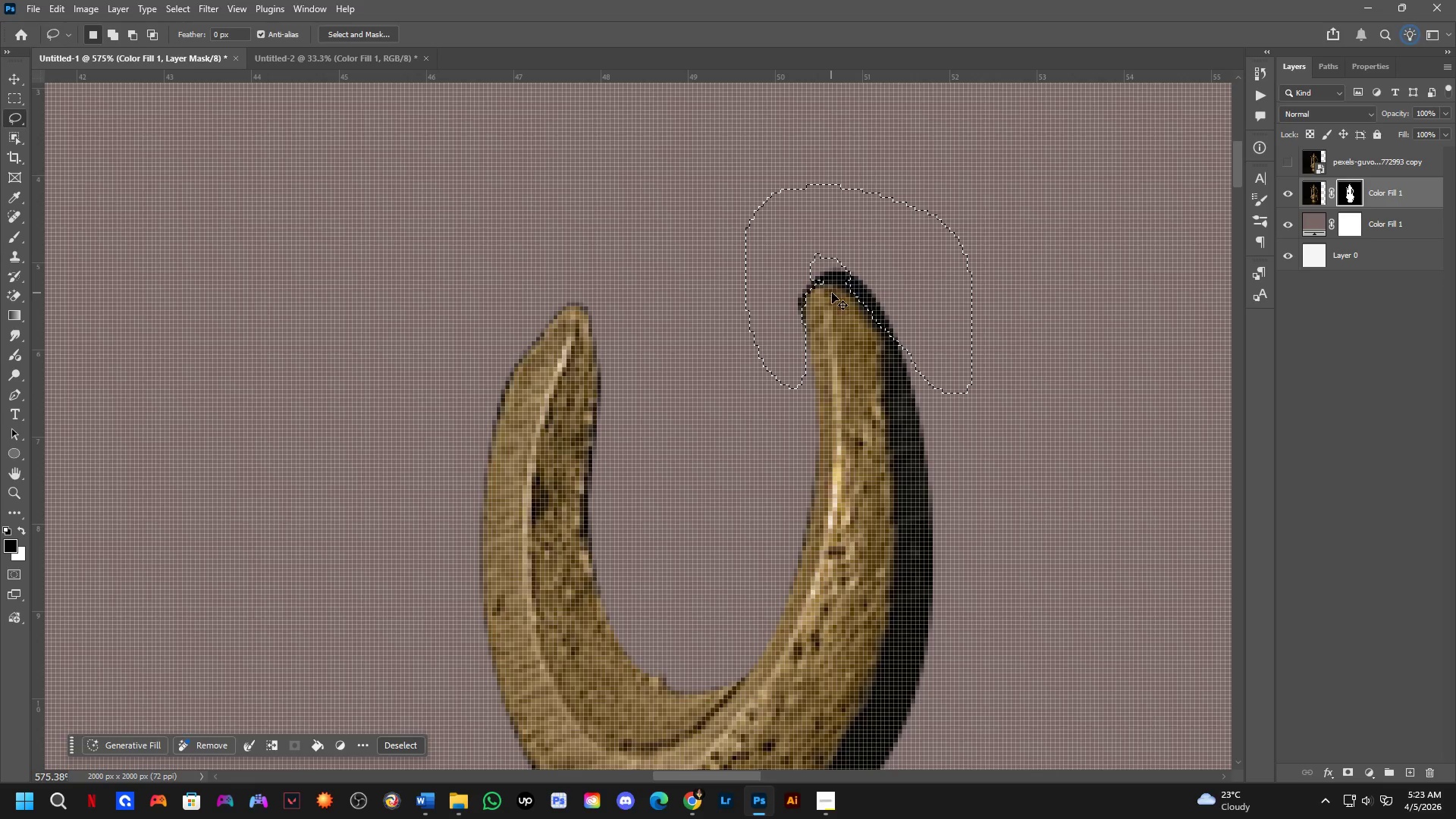 
key(Control+Z)
 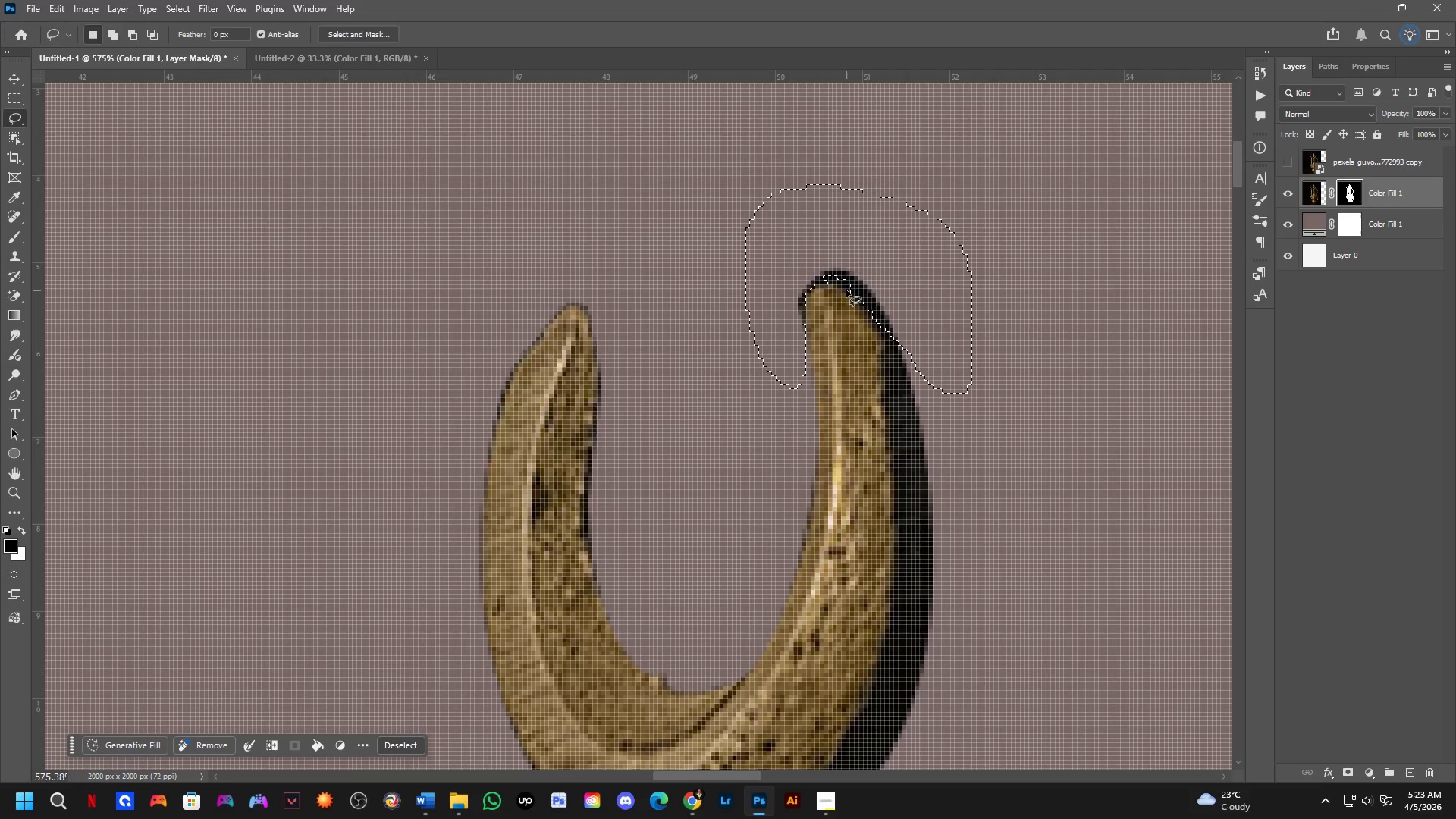 
hold_key(key=ShiftLeft, duration=1.56)
left_click_drag(start_coordinate=[853, 291], to_coordinate=[888, 268])
 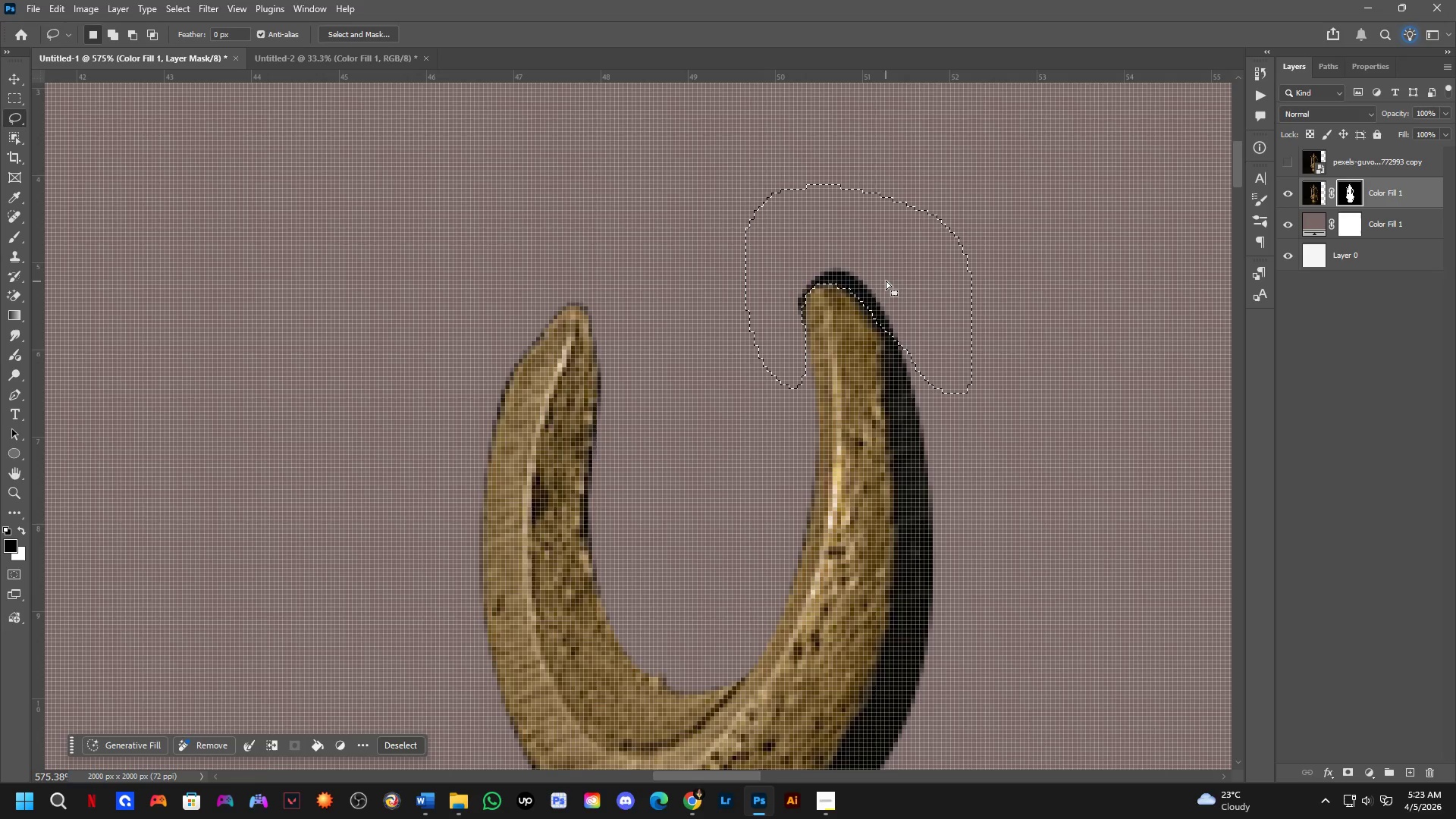 
left_click_drag(start_coordinate=[886, 280], to_coordinate=[886, 275])
 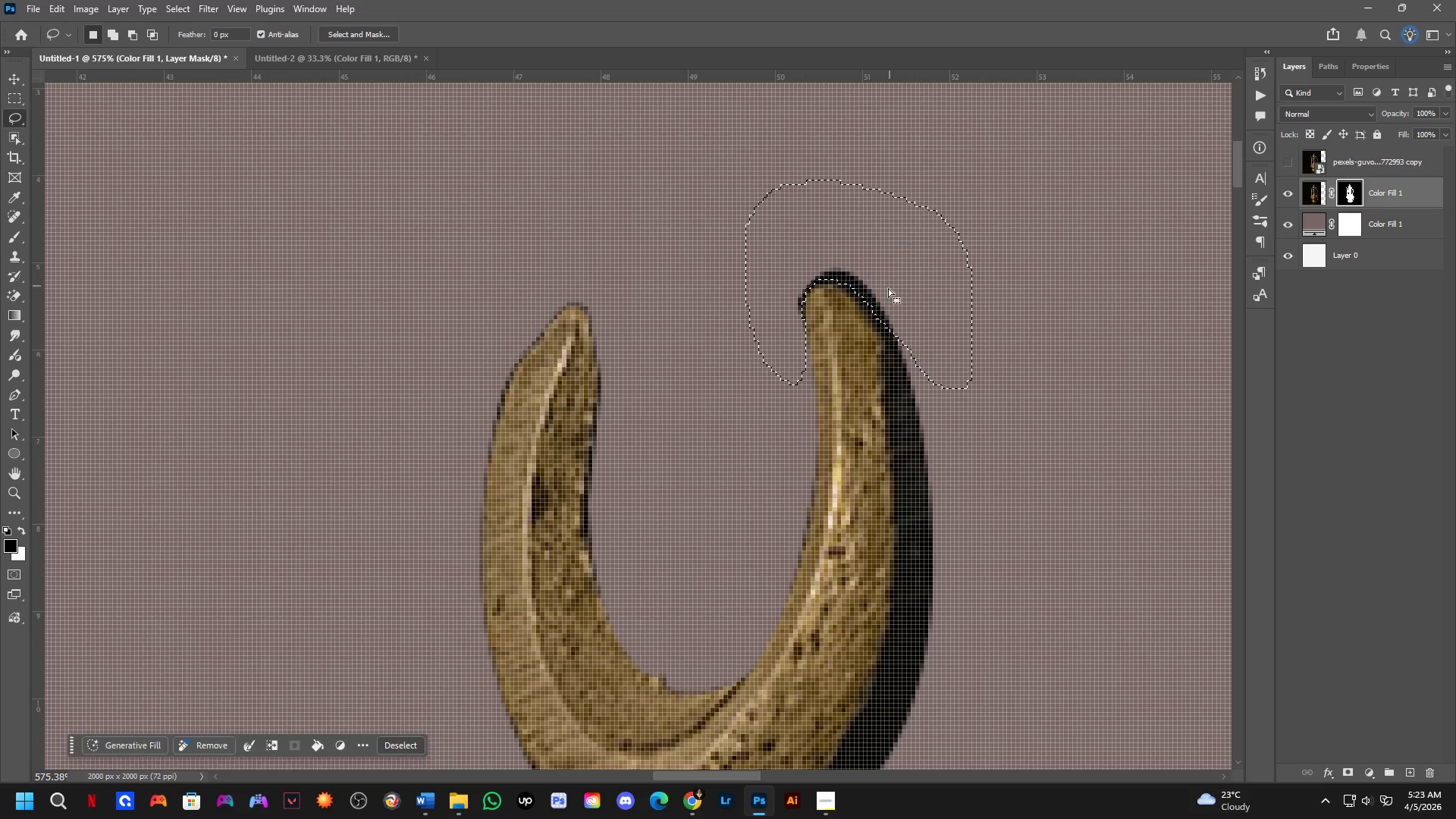 
key(Control+X)
 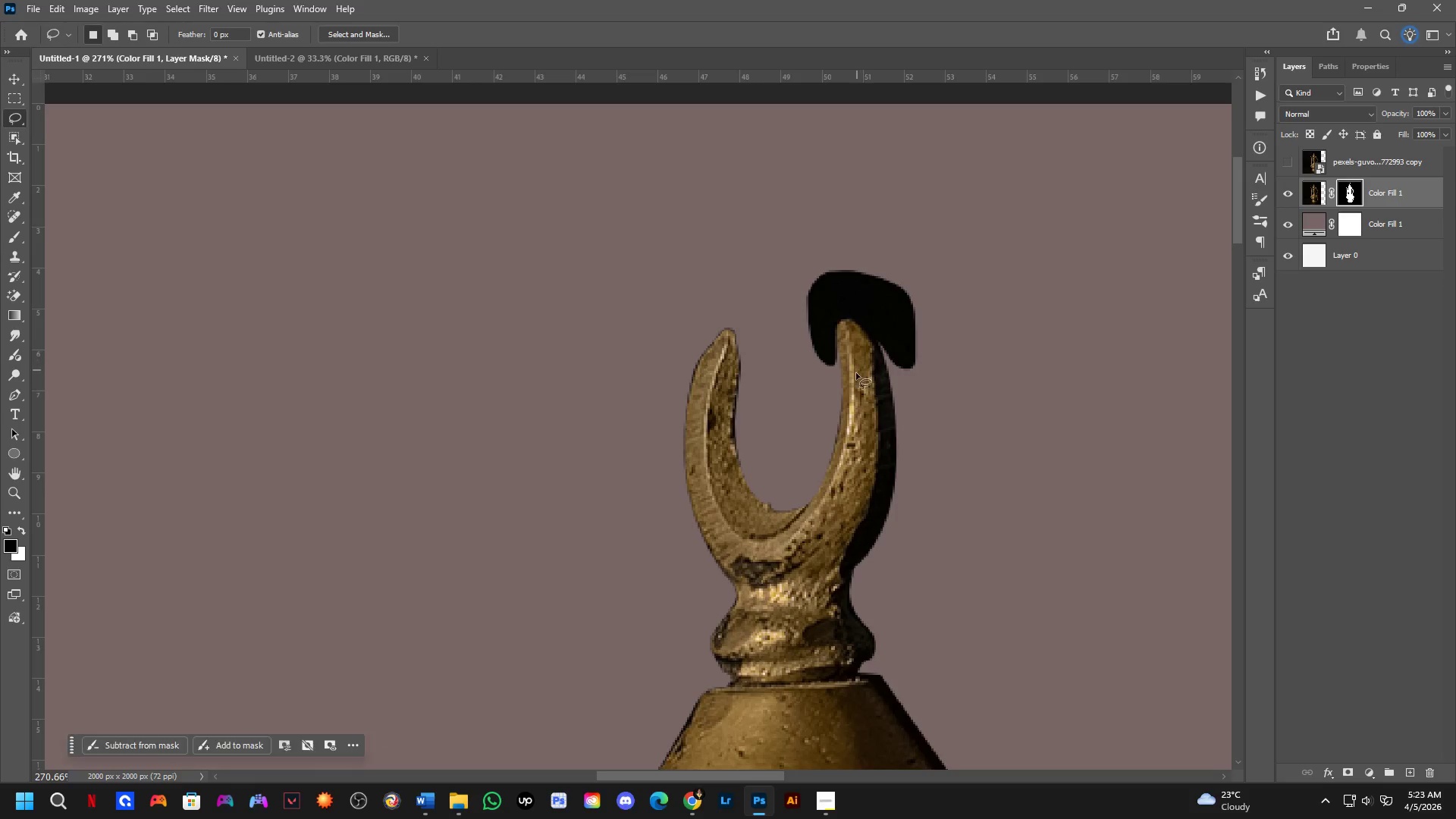 
scroll: coordinate [864, 359], scroll_direction: down, amount: 8.0
 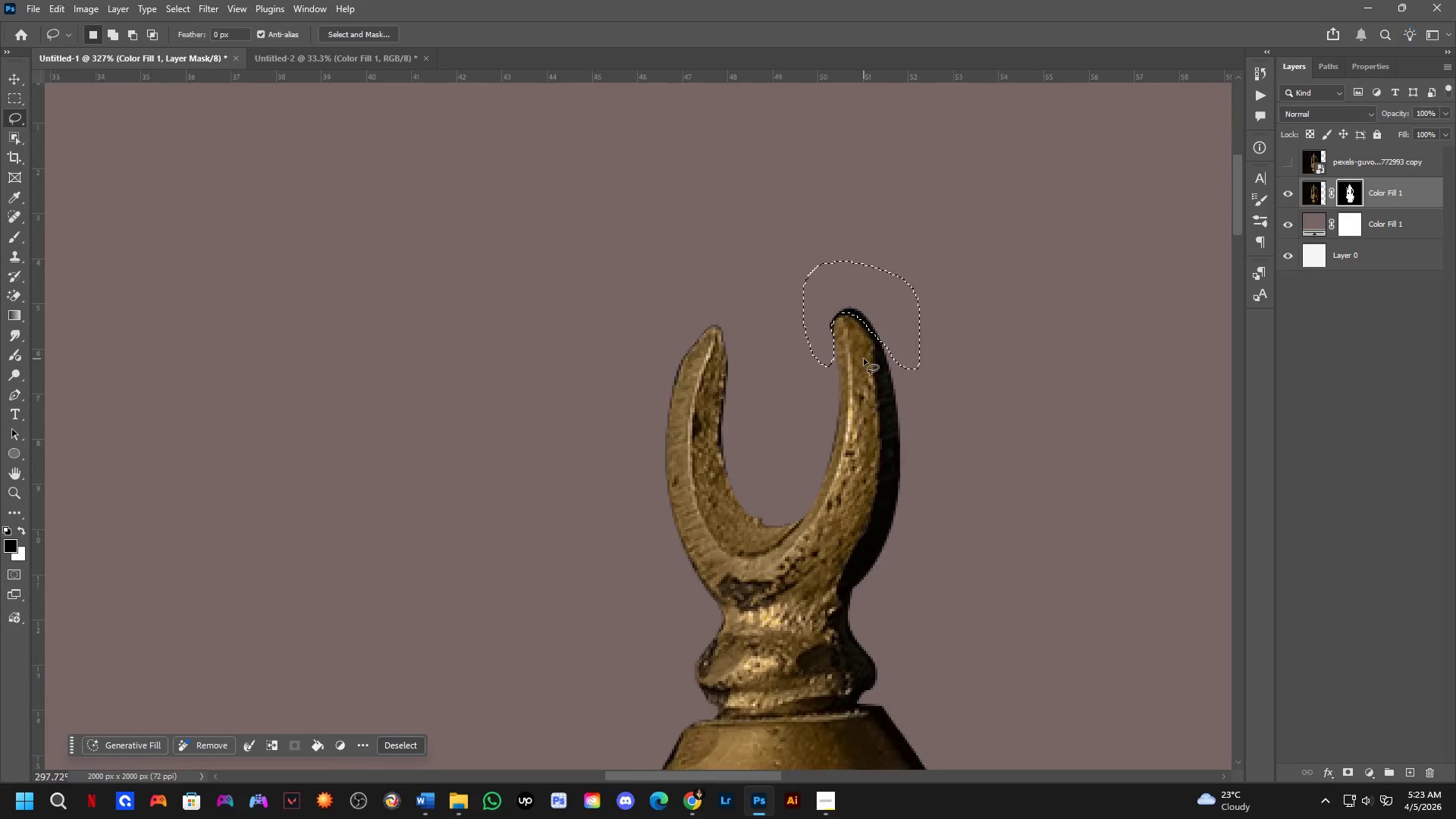 
key(Control+ControlLeft)
 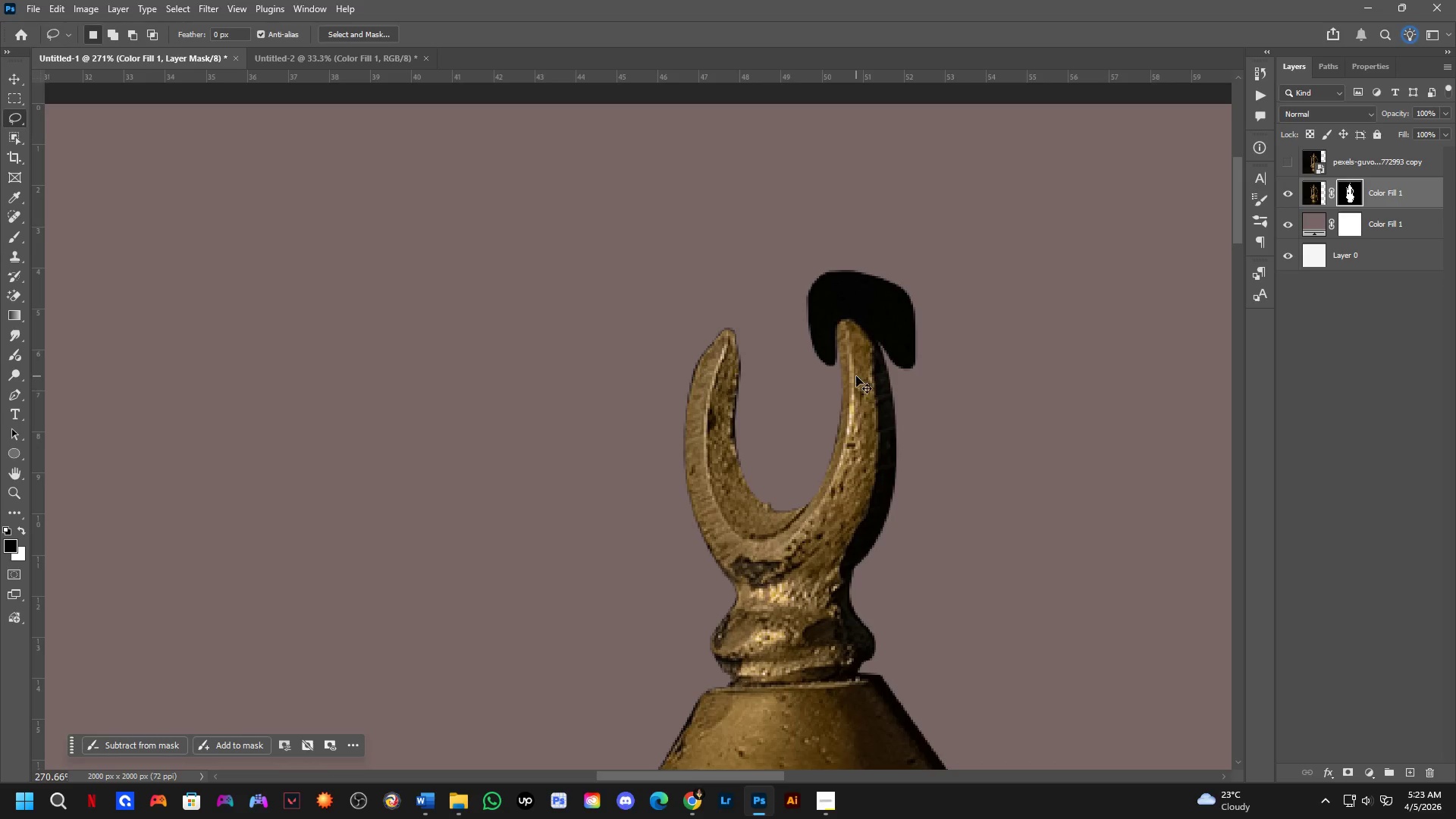 
key(Control+Z)
 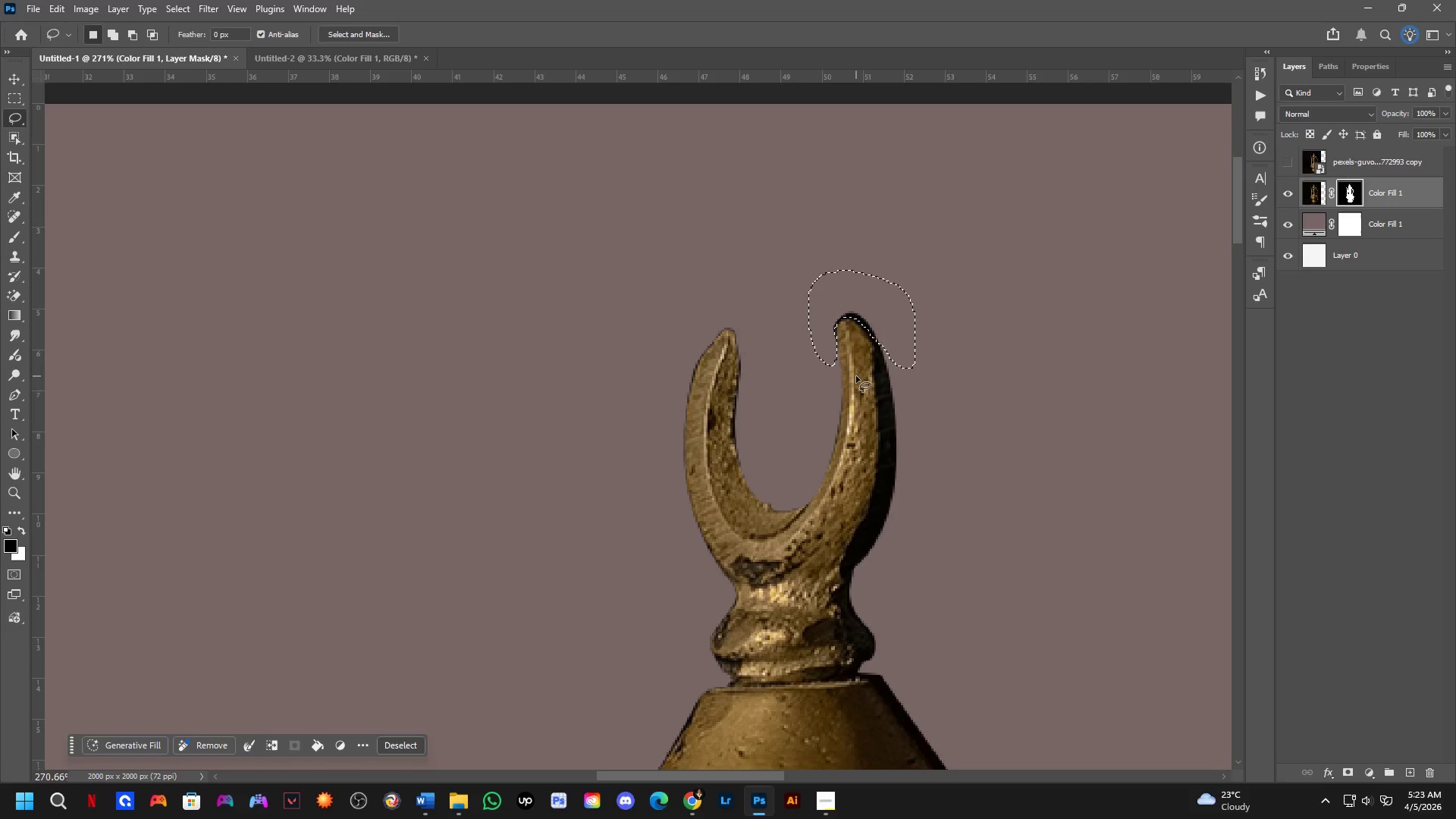 
key(X)
 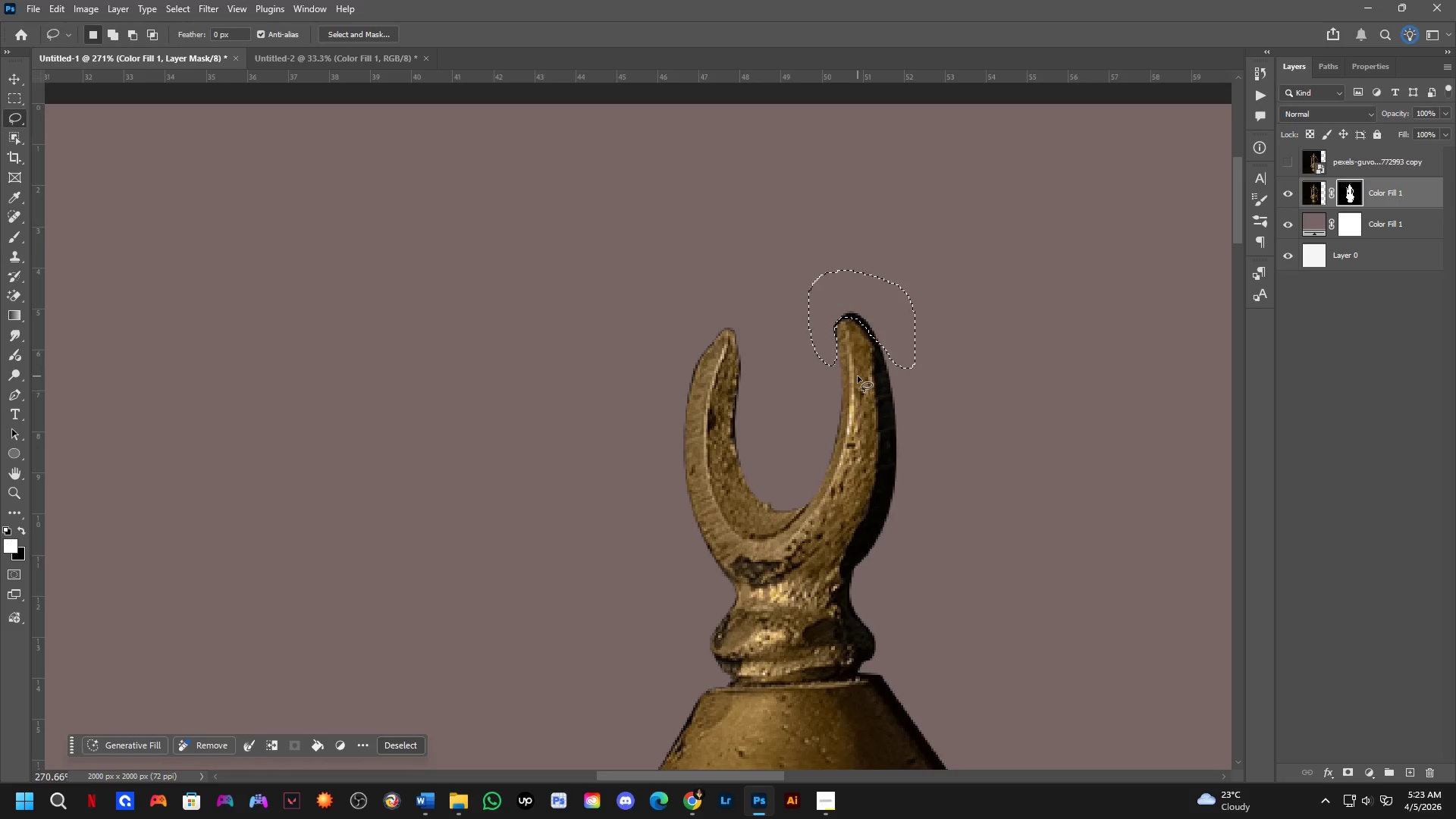 
key(Control+ControlLeft)
 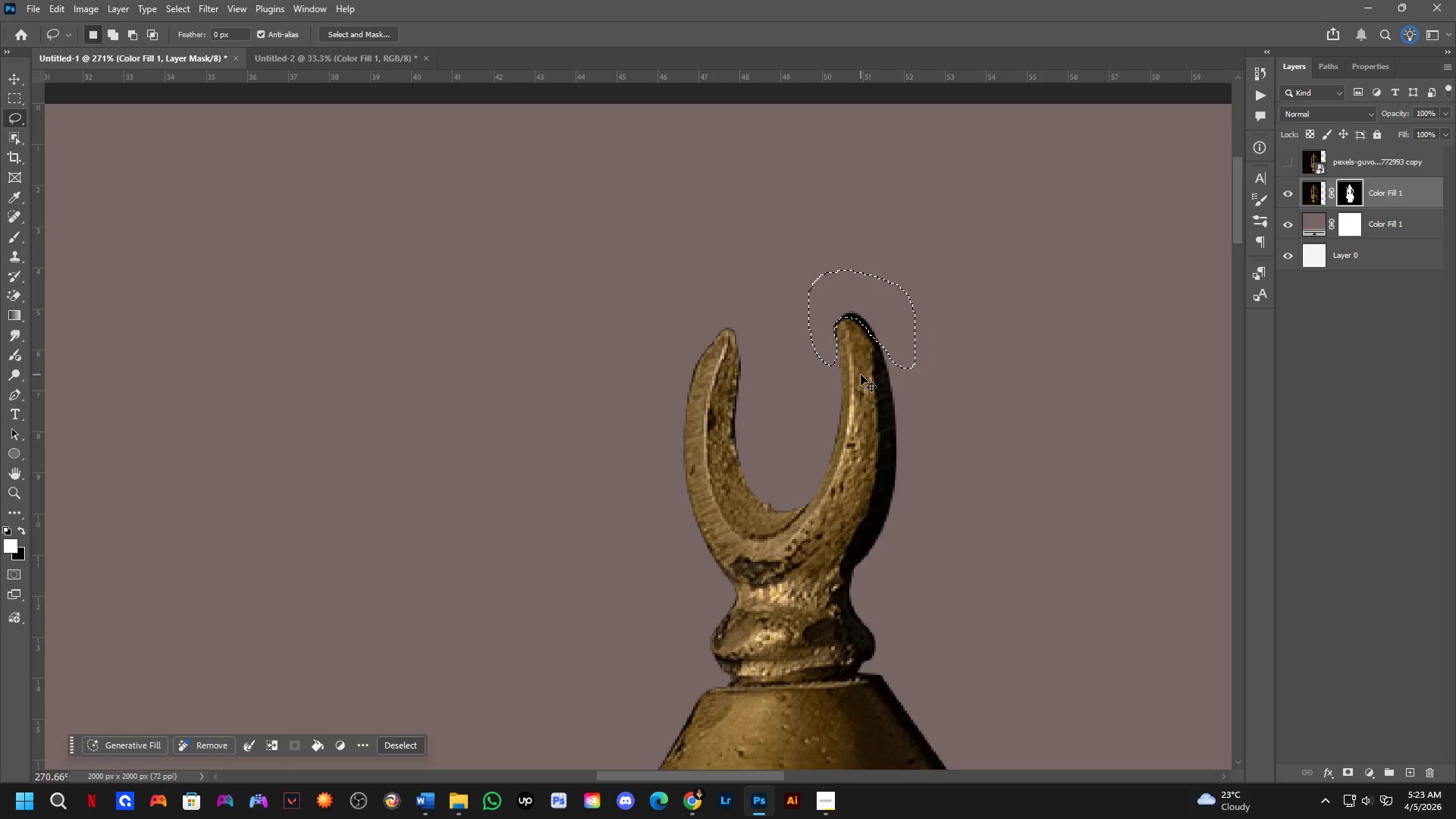 
scroll: coordinate [855, 409], scroll_direction: down, amount: 14.0
 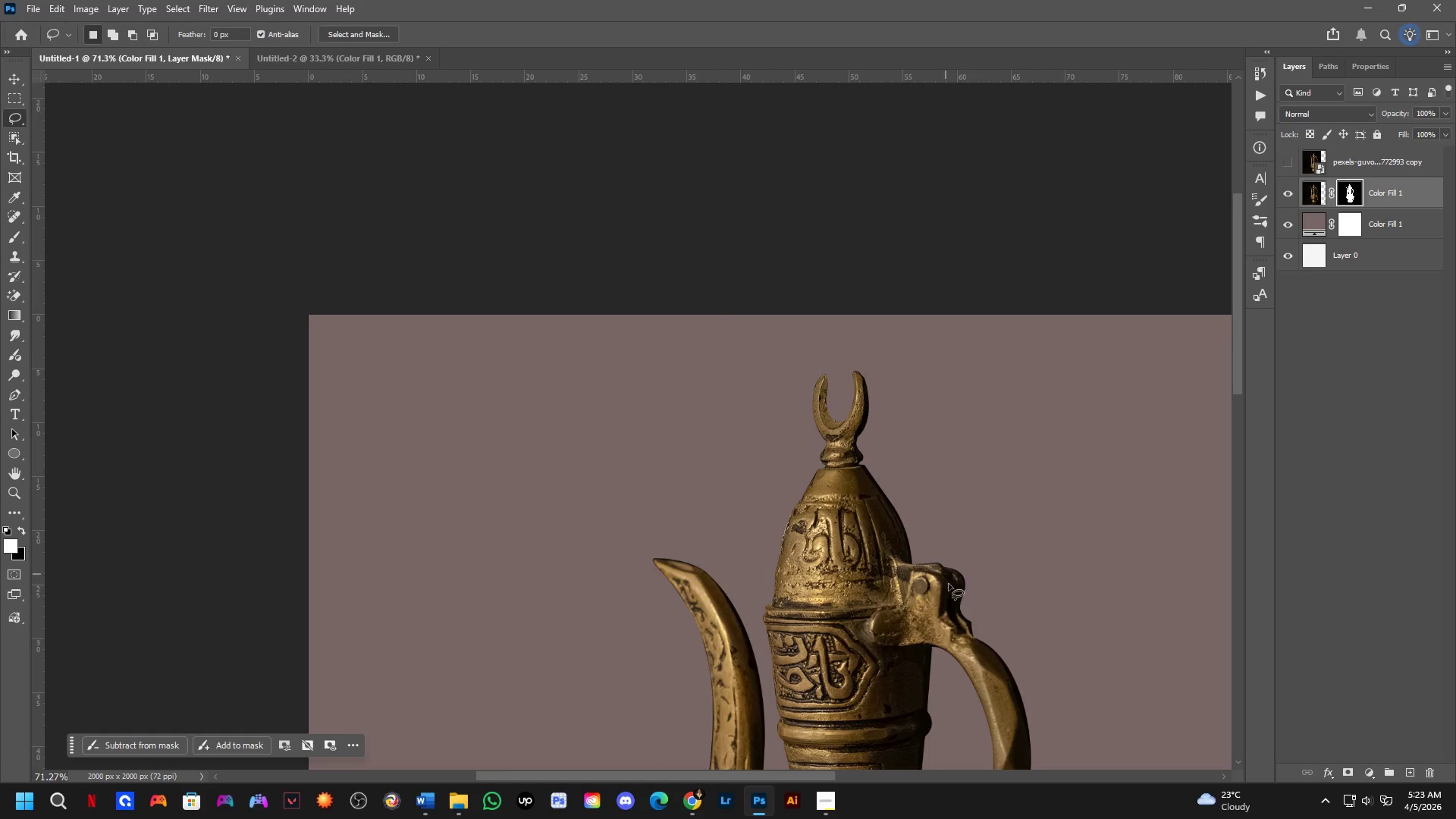 
key(Shift+ShiftLeft)
 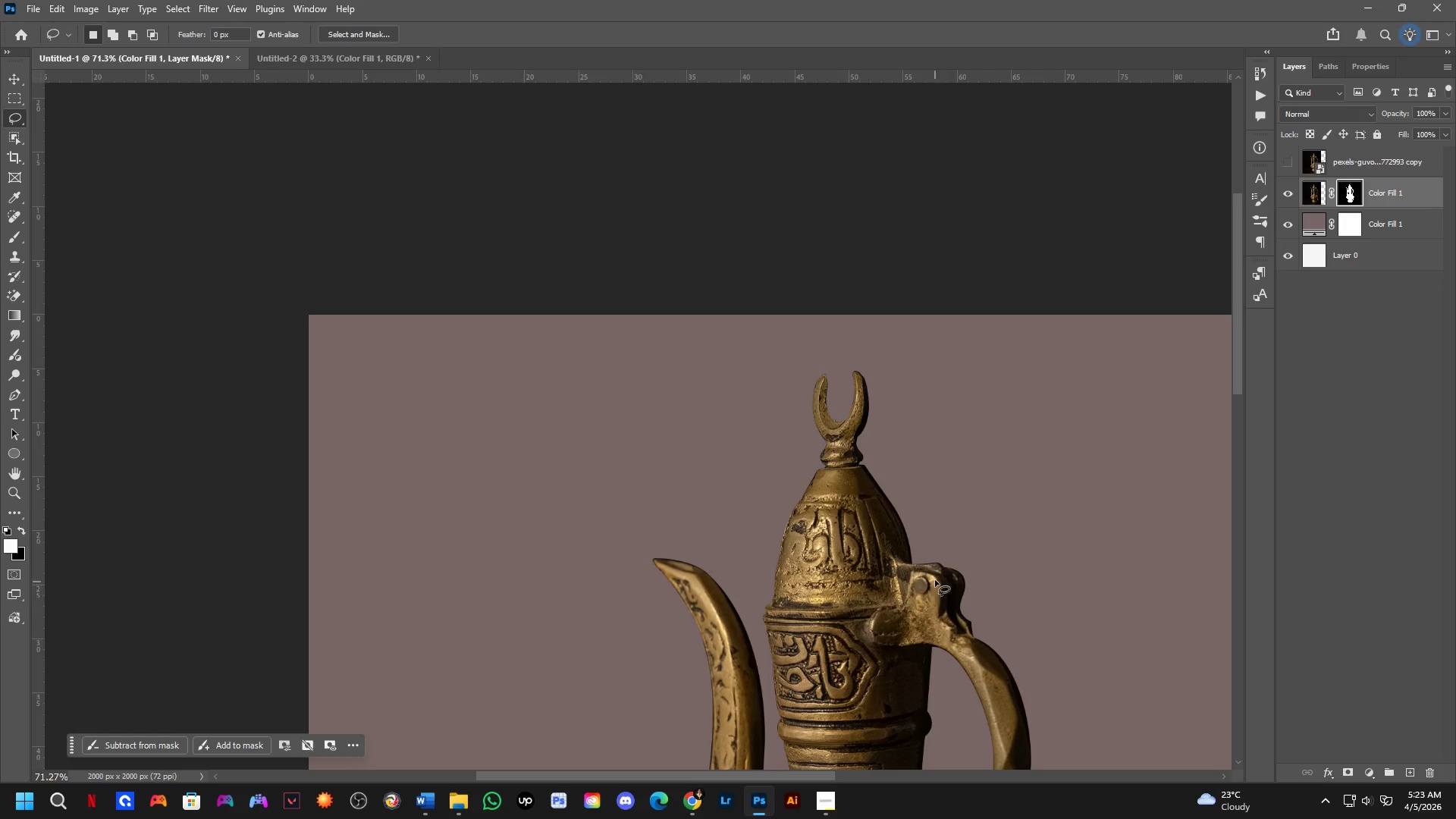 
hold_key(key=Space, duration=1.17)
 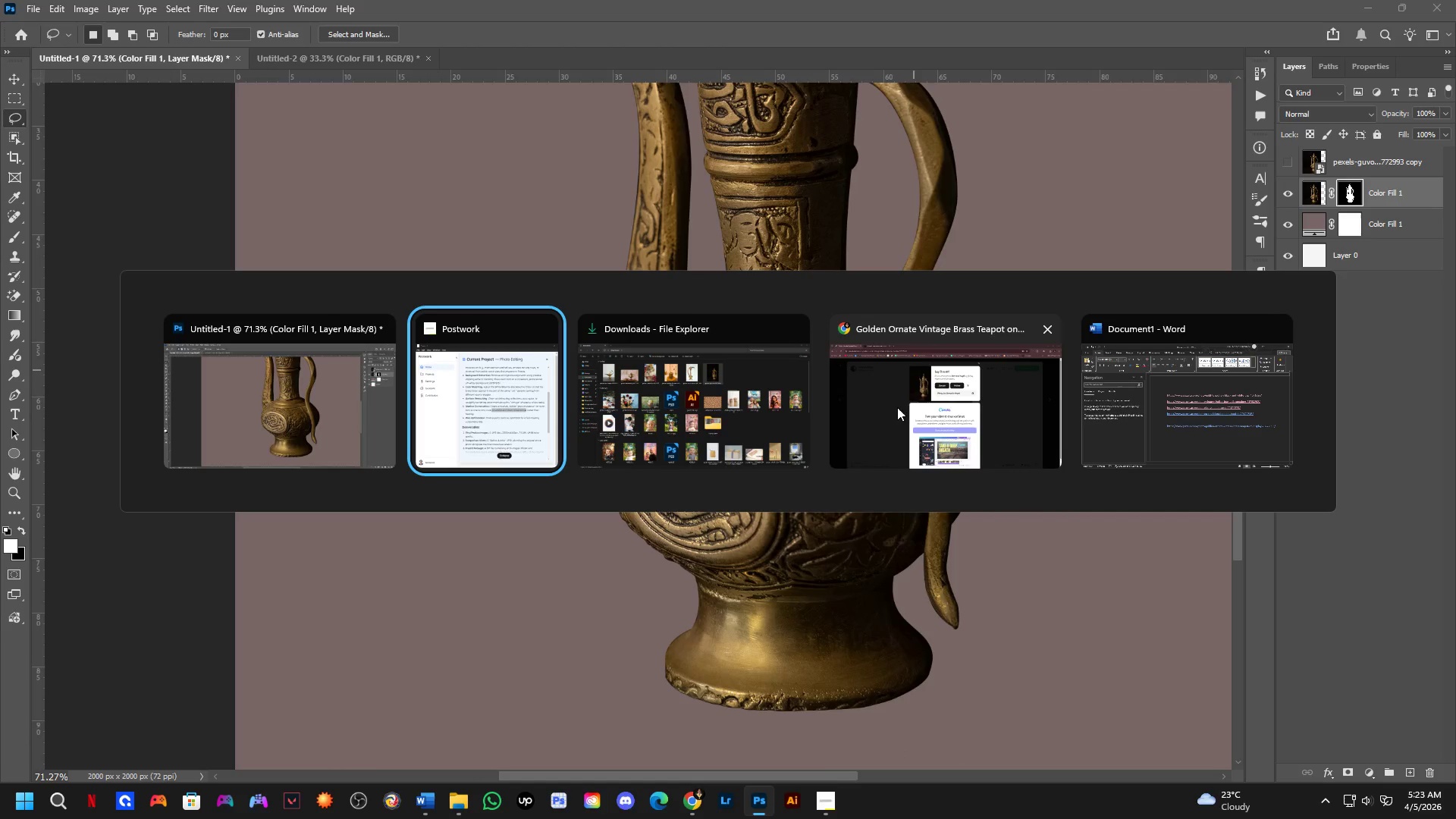 
left_click_drag(start_coordinate=[934, 592], to_coordinate=[922, 312])
 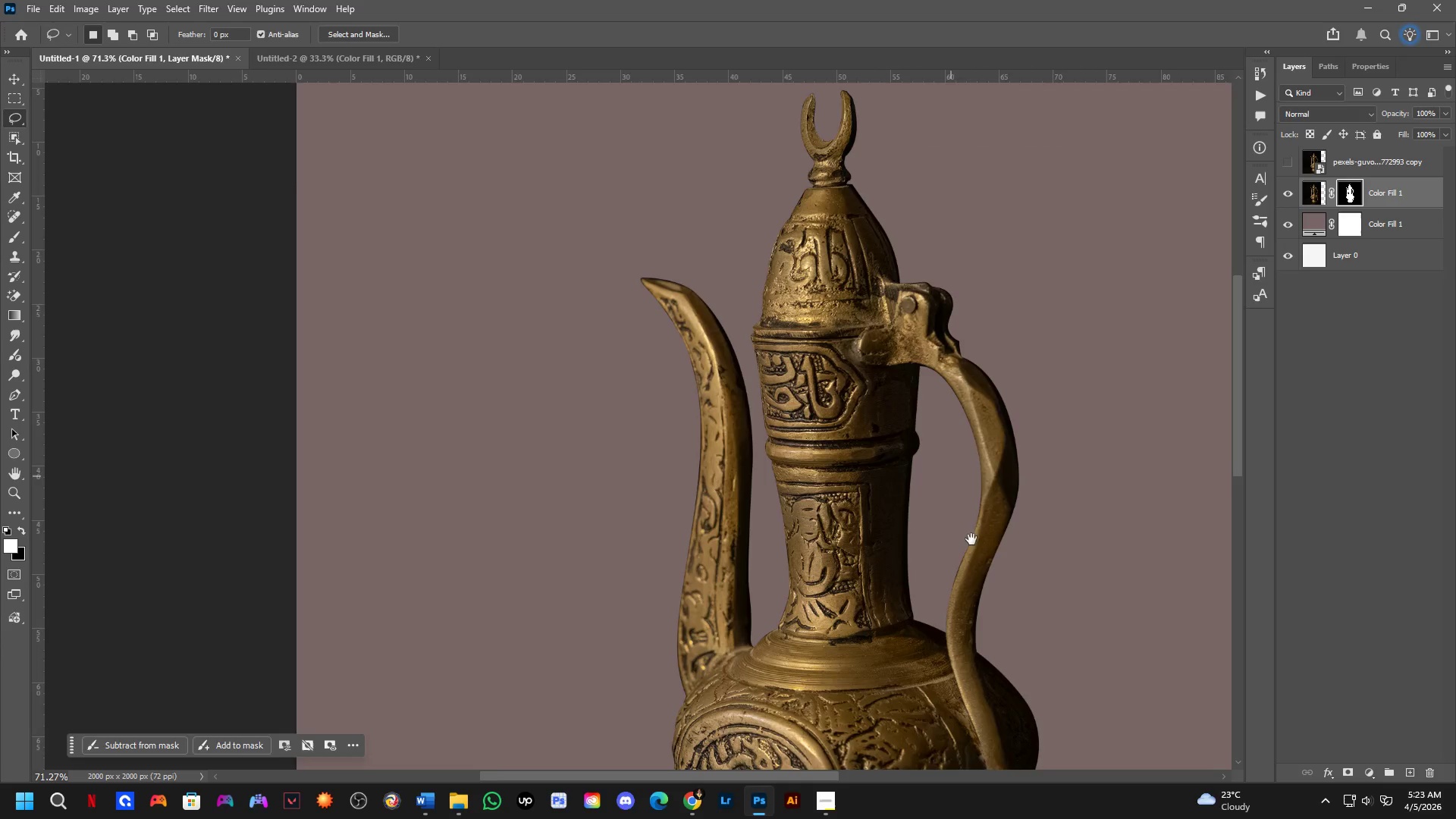 
left_click_drag(start_coordinate=[975, 629], to_coordinate=[914, 343])
 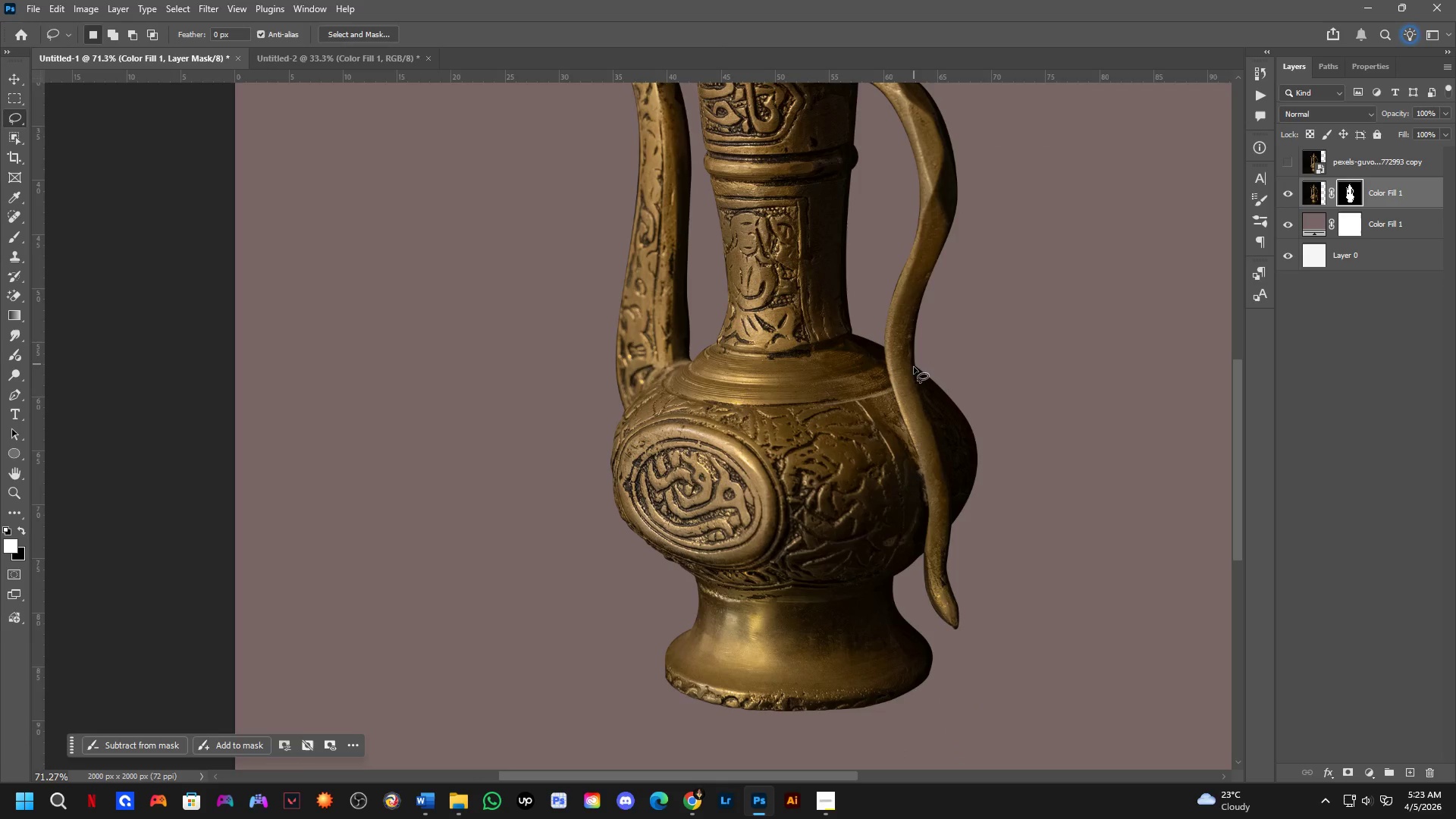 
key(Alt+Tab)